 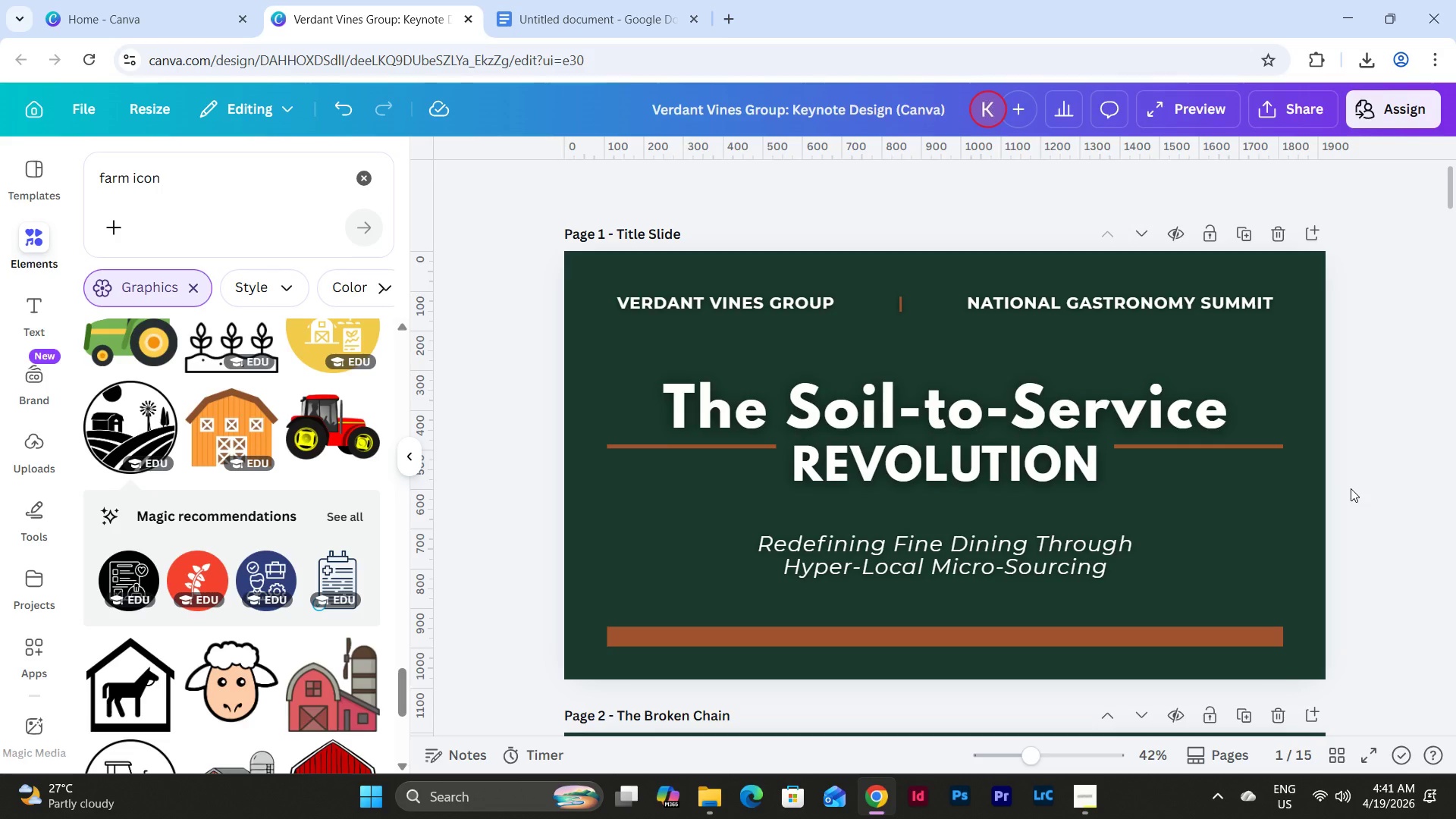 
scroll: coordinate [1314, 538], scroll_direction: down, amount: 2.0
 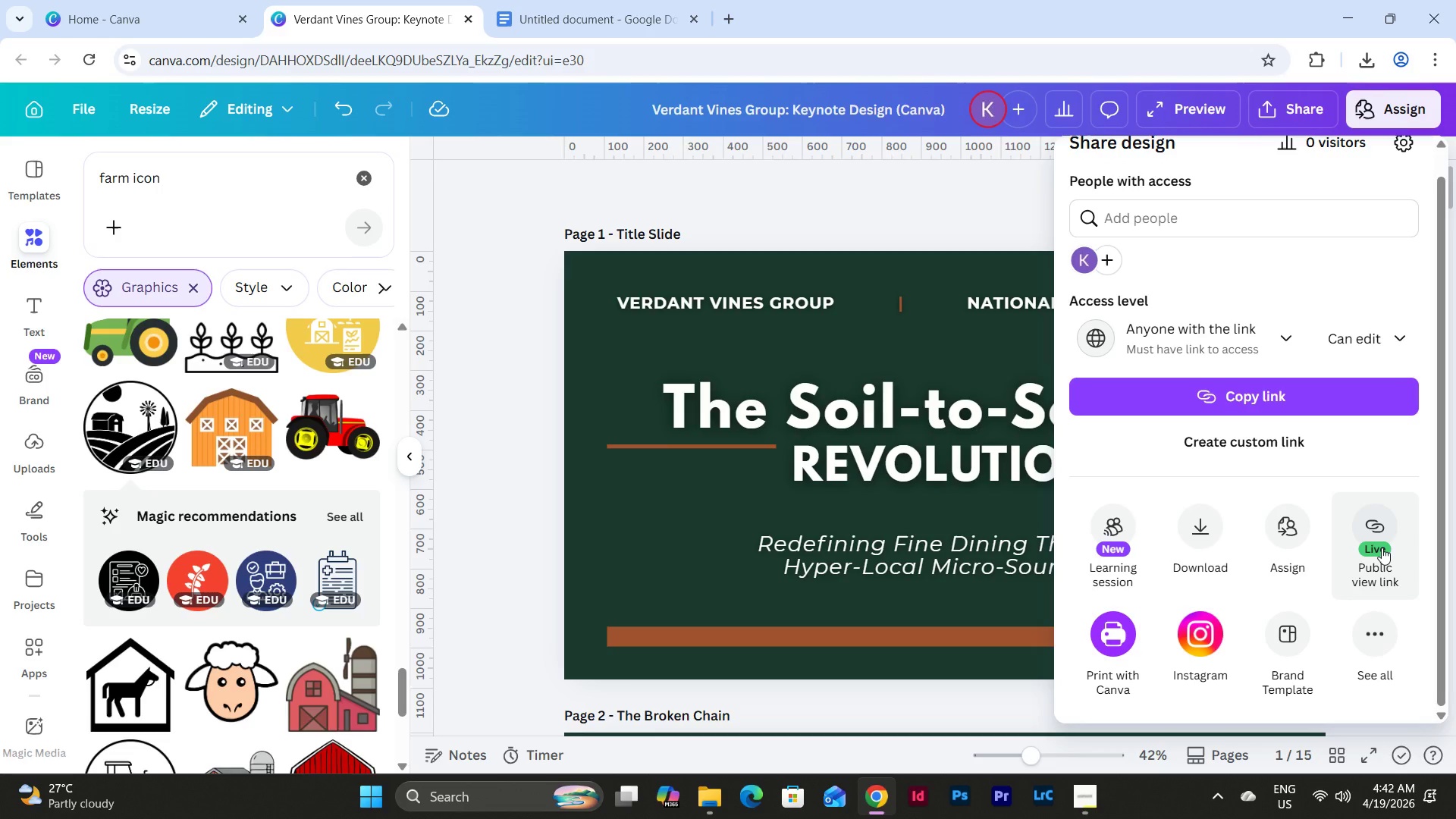 
scroll: coordinate [1382, 548], scroll_direction: up, amount: 7.0
 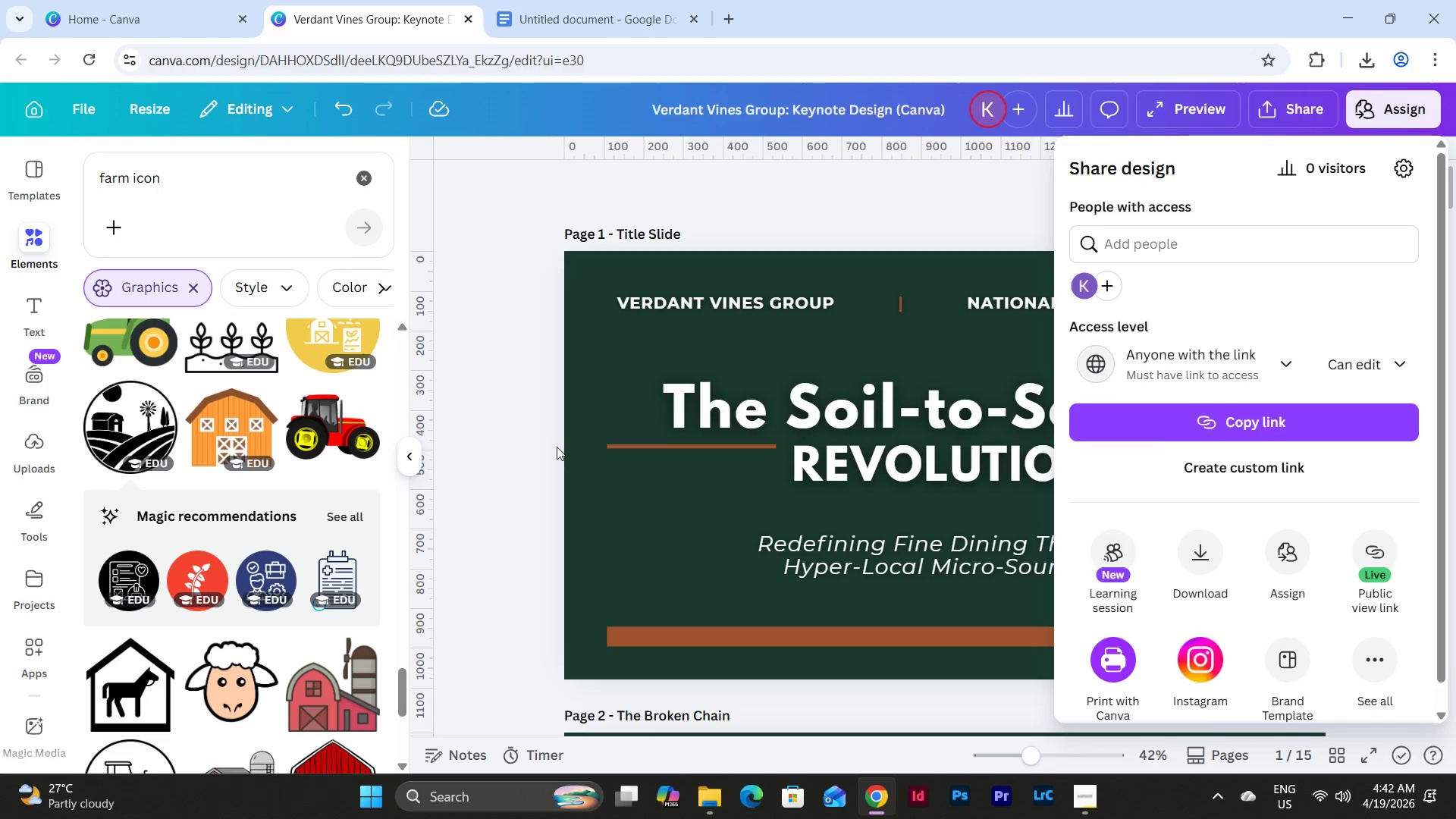 
left_click([535, 448])
 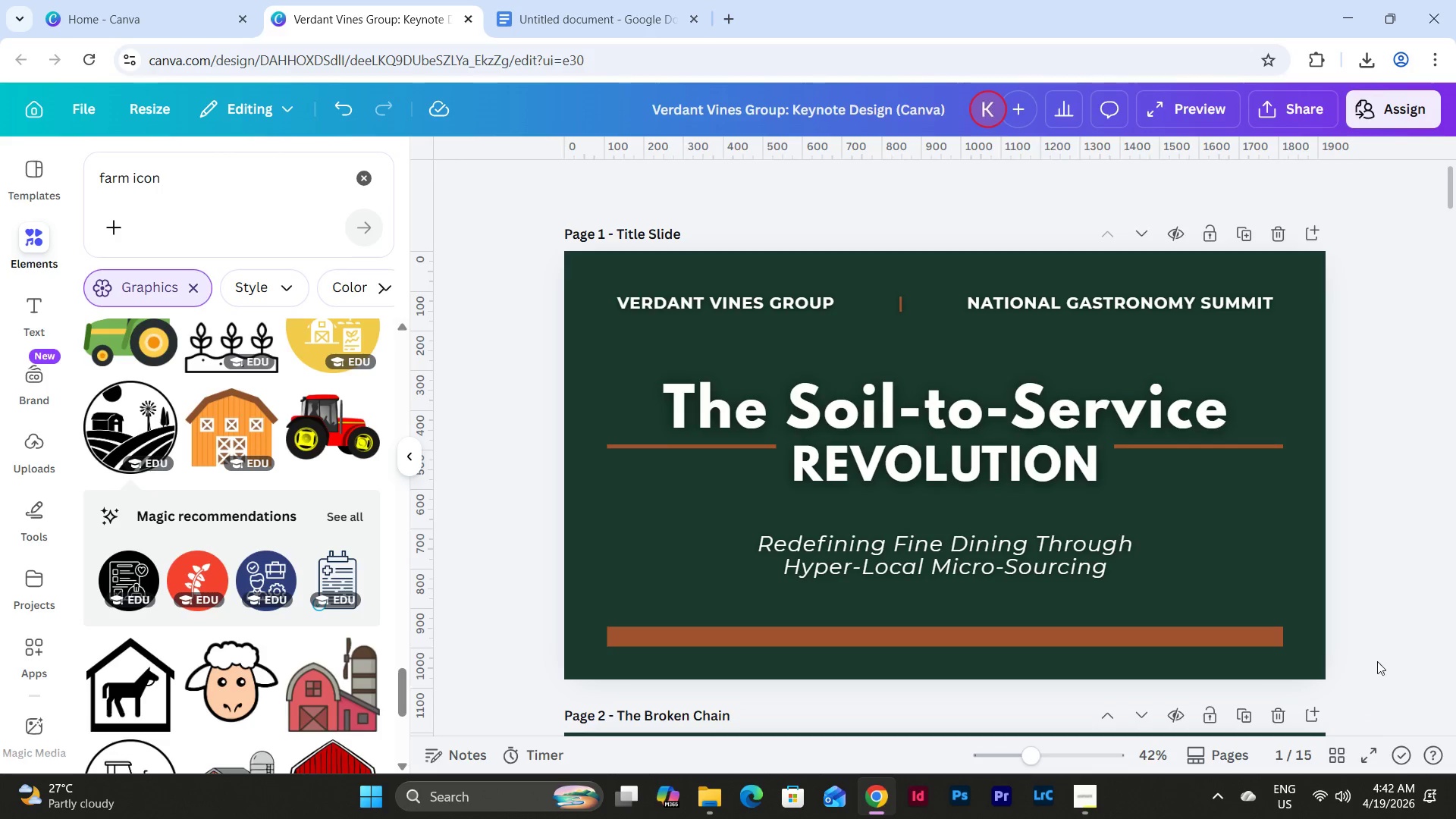 
left_click([1367, 756])
 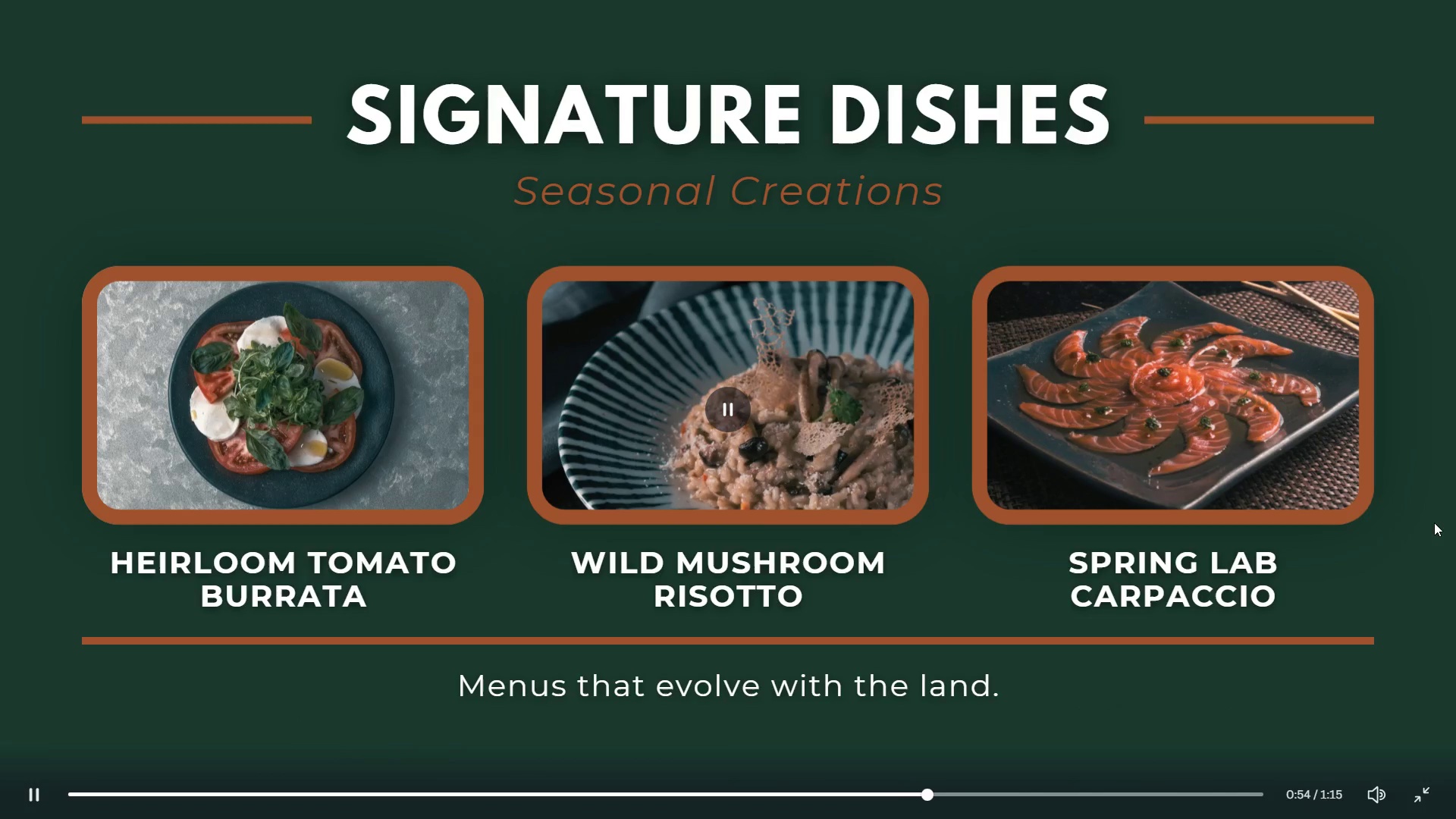 
wait(59.81)
 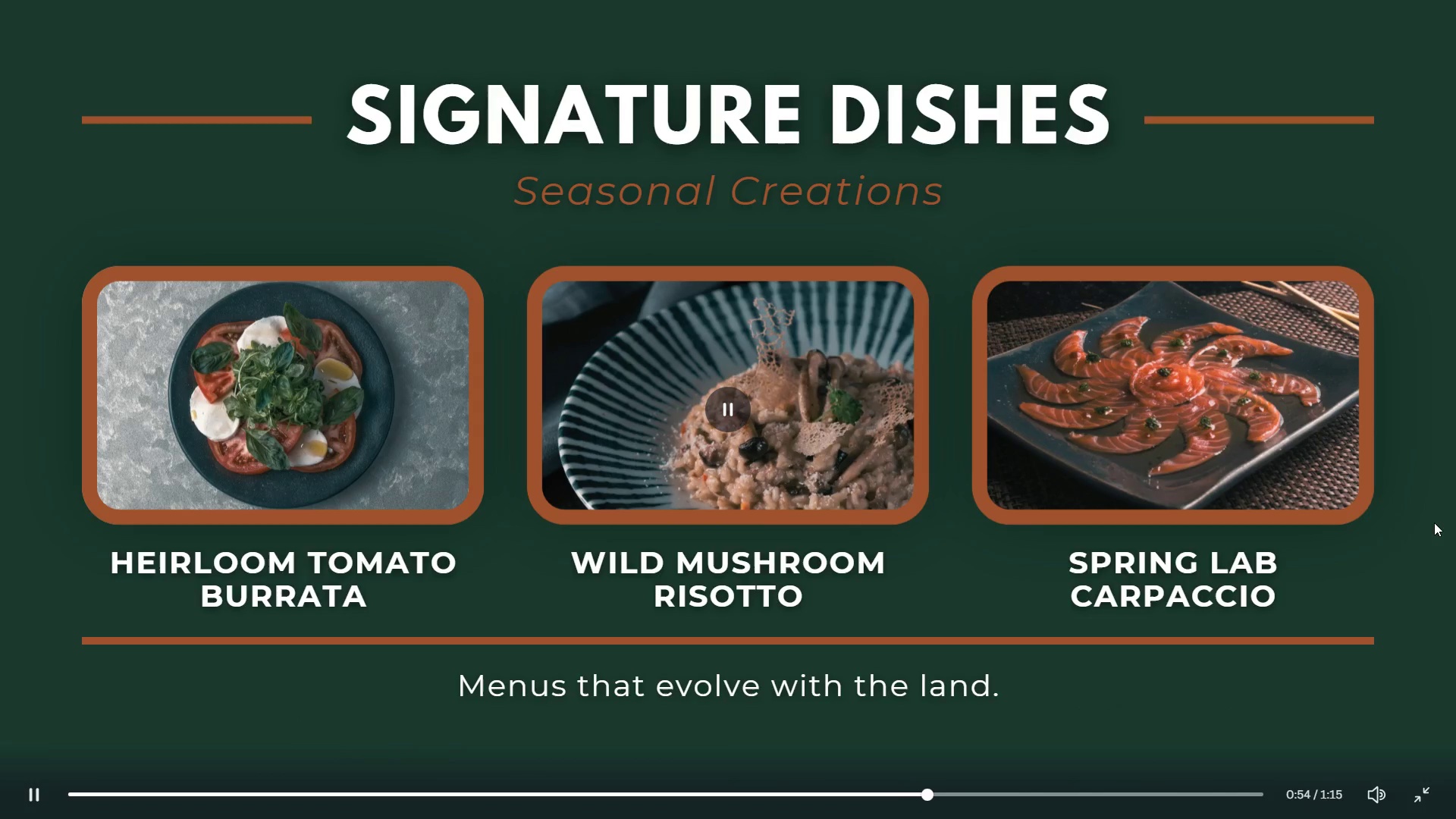 
key(ArrowRight)
 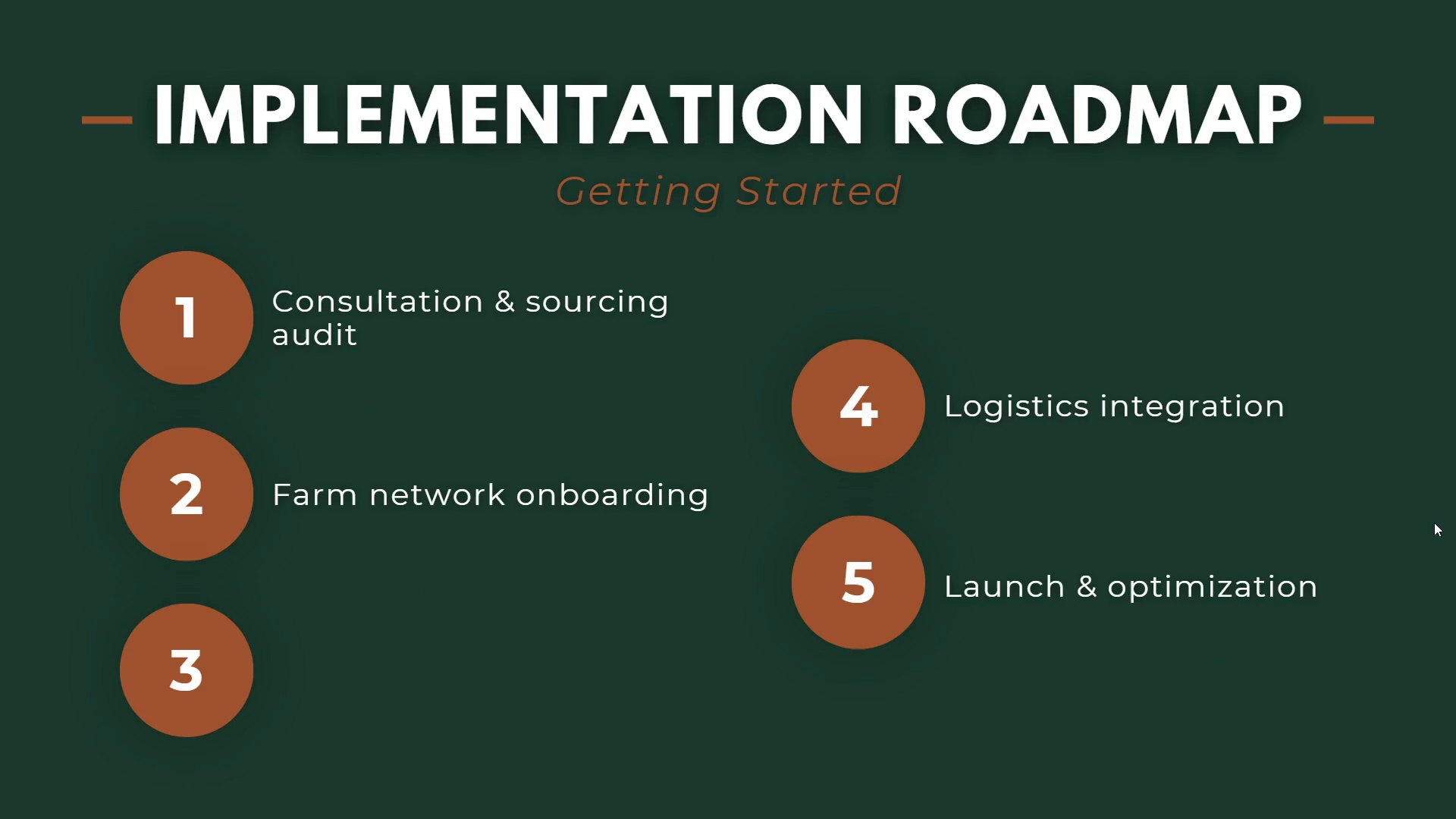 
key(ArrowRight)
 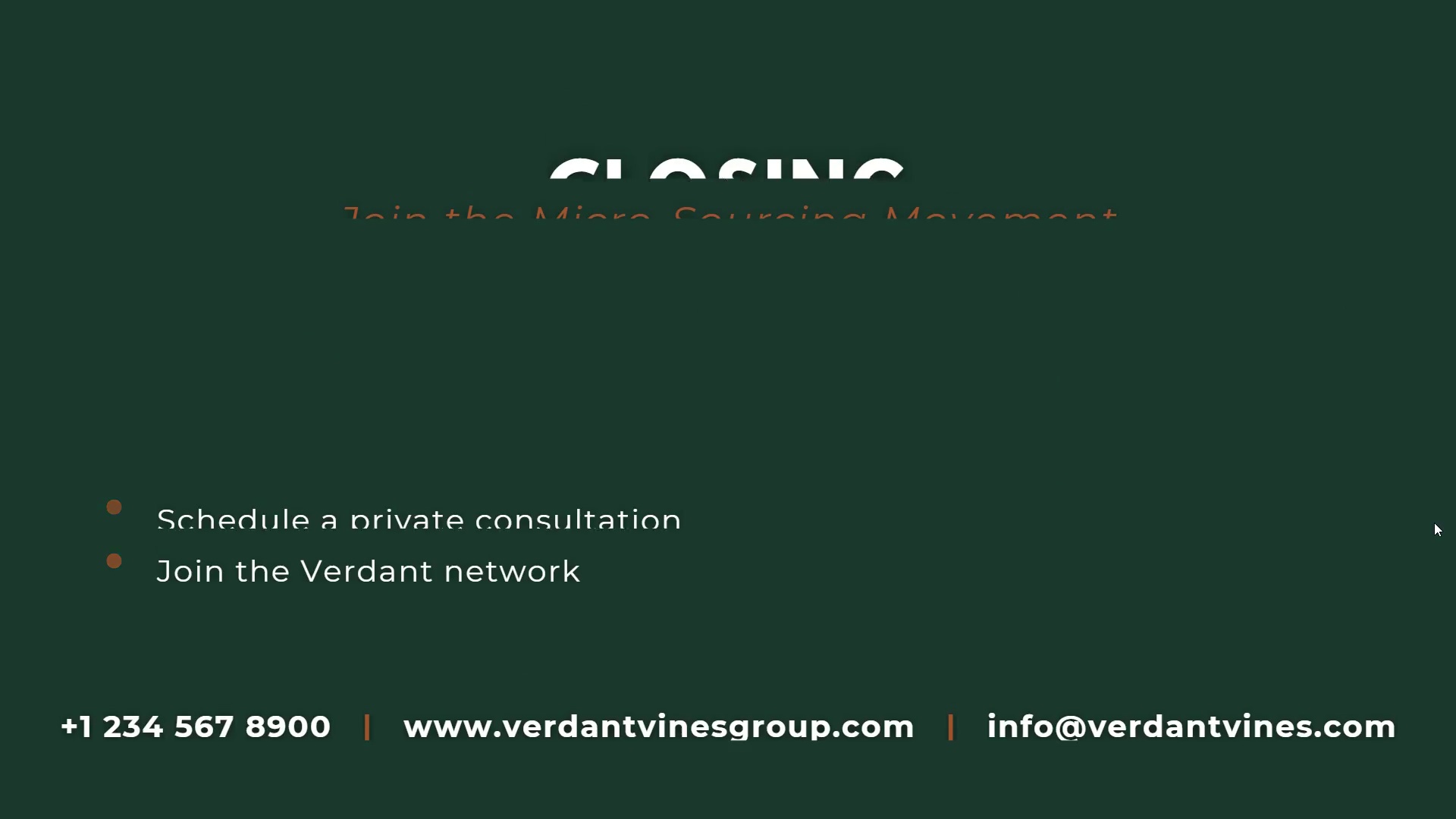 
key(Escape)
 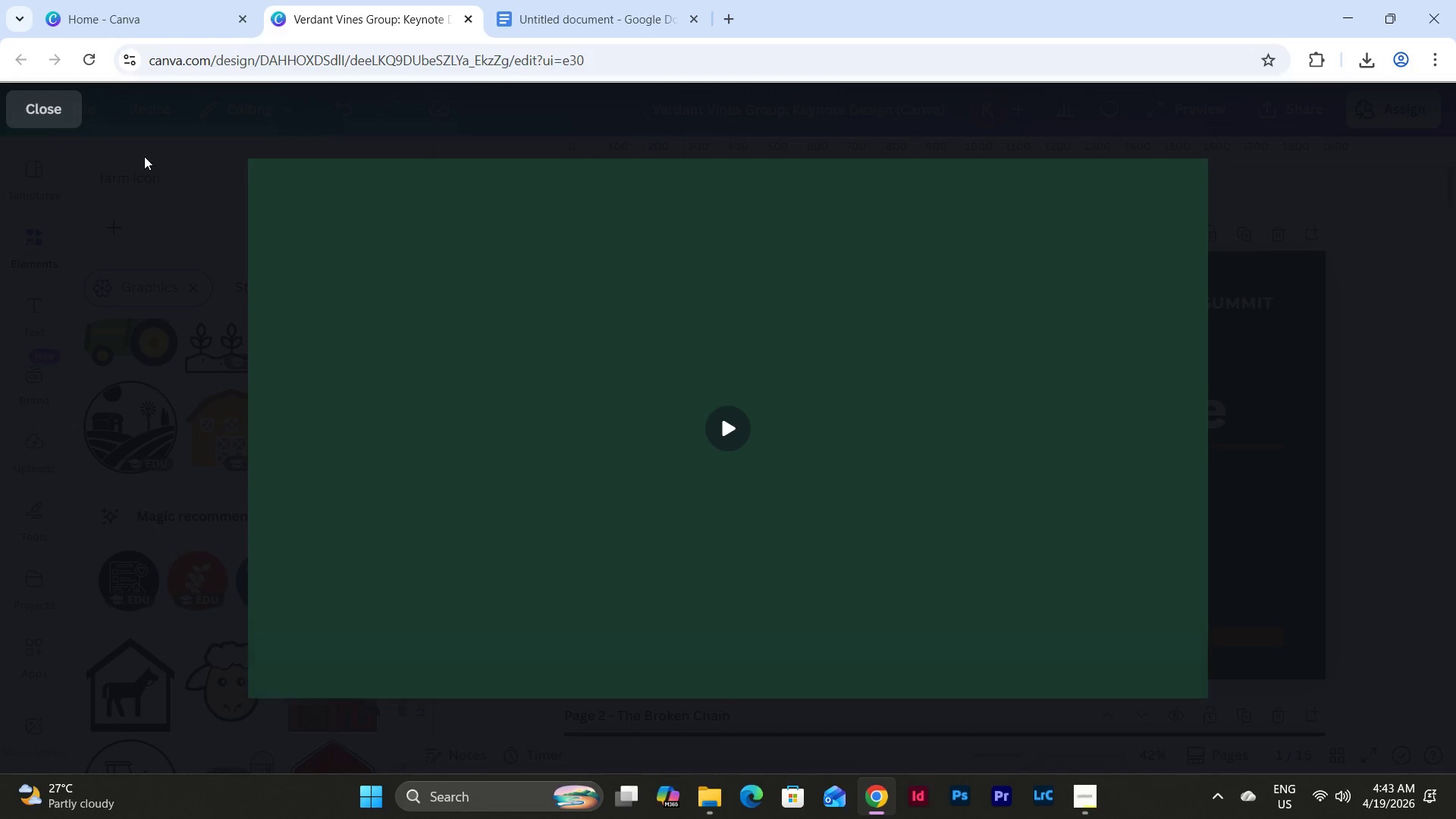 
left_click([56, 108])
 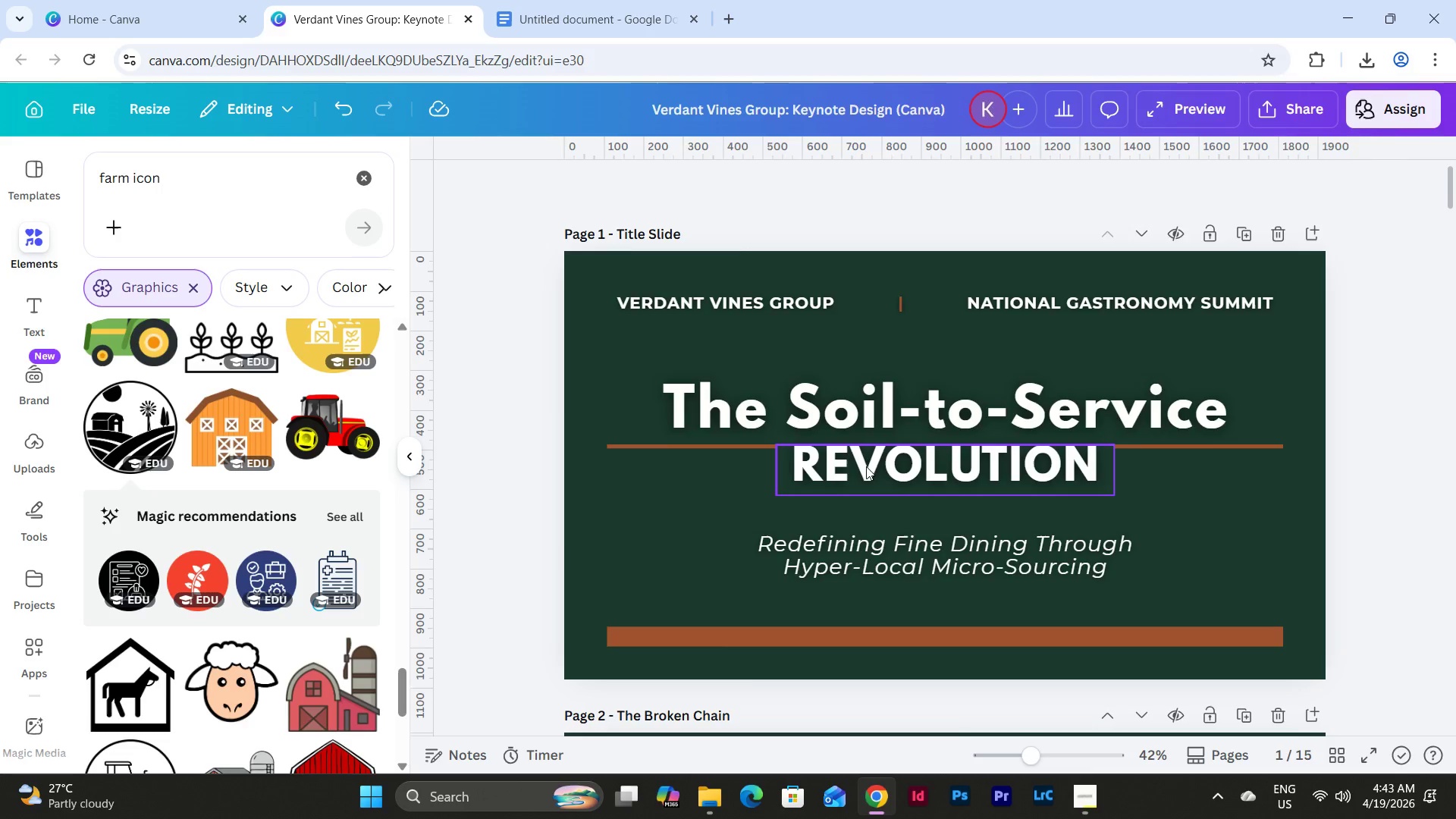 
scroll: coordinate [877, 471], scroll_direction: down, amount: 17.0
 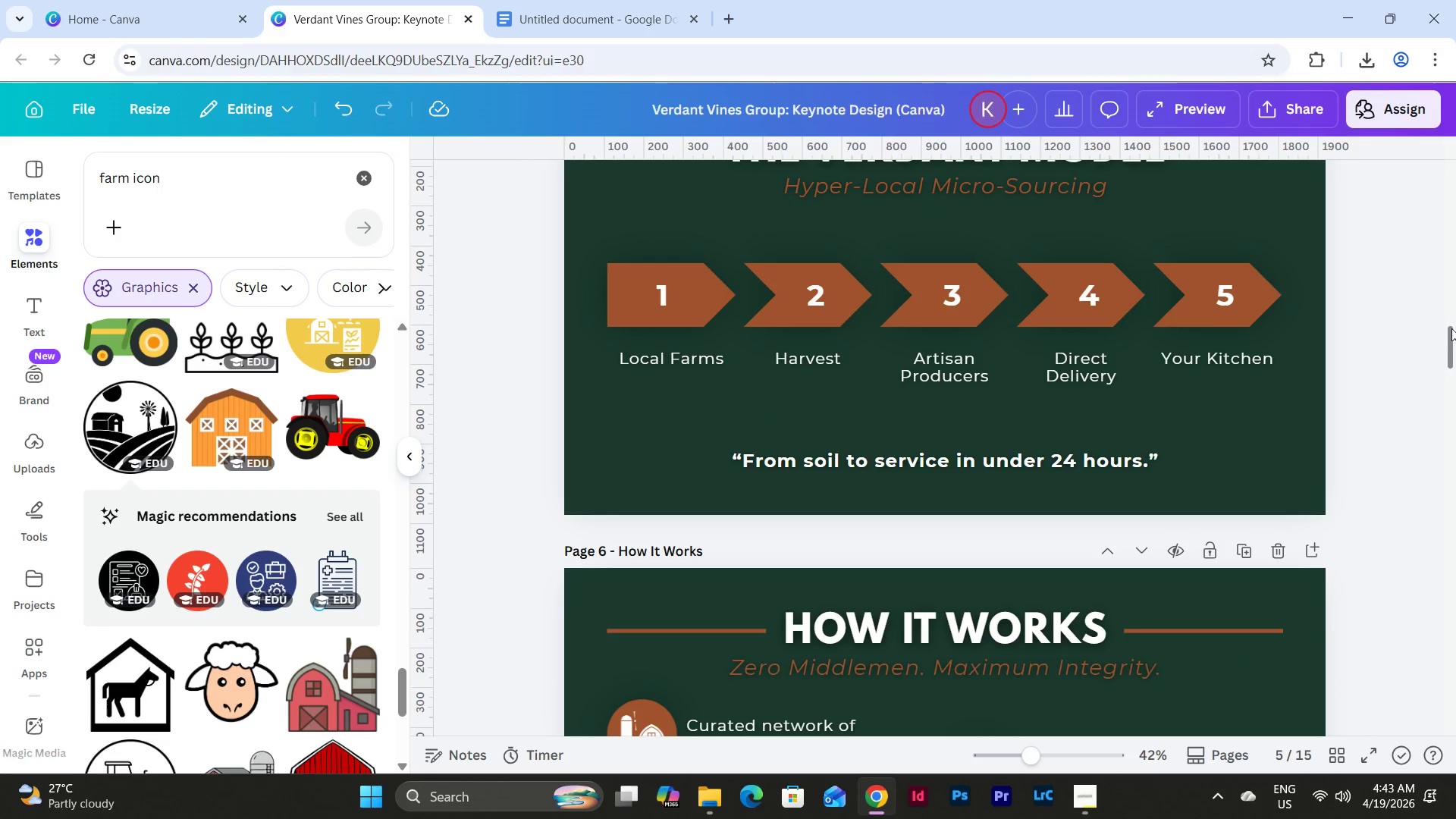 
left_click_drag(start_coordinate=[1451, 330], to_coordinate=[1455, 765])
 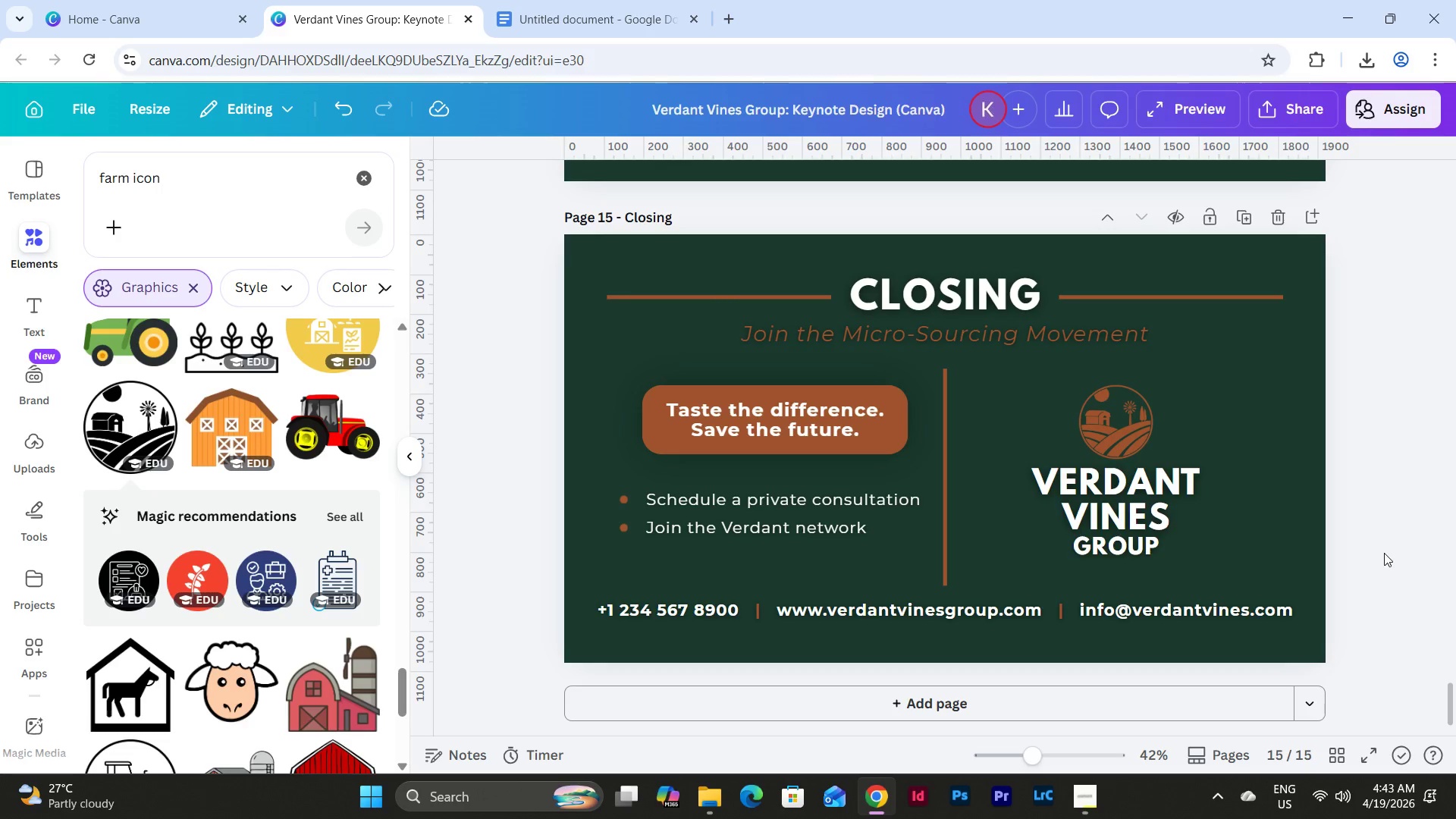 
left_click([1273, 419])
 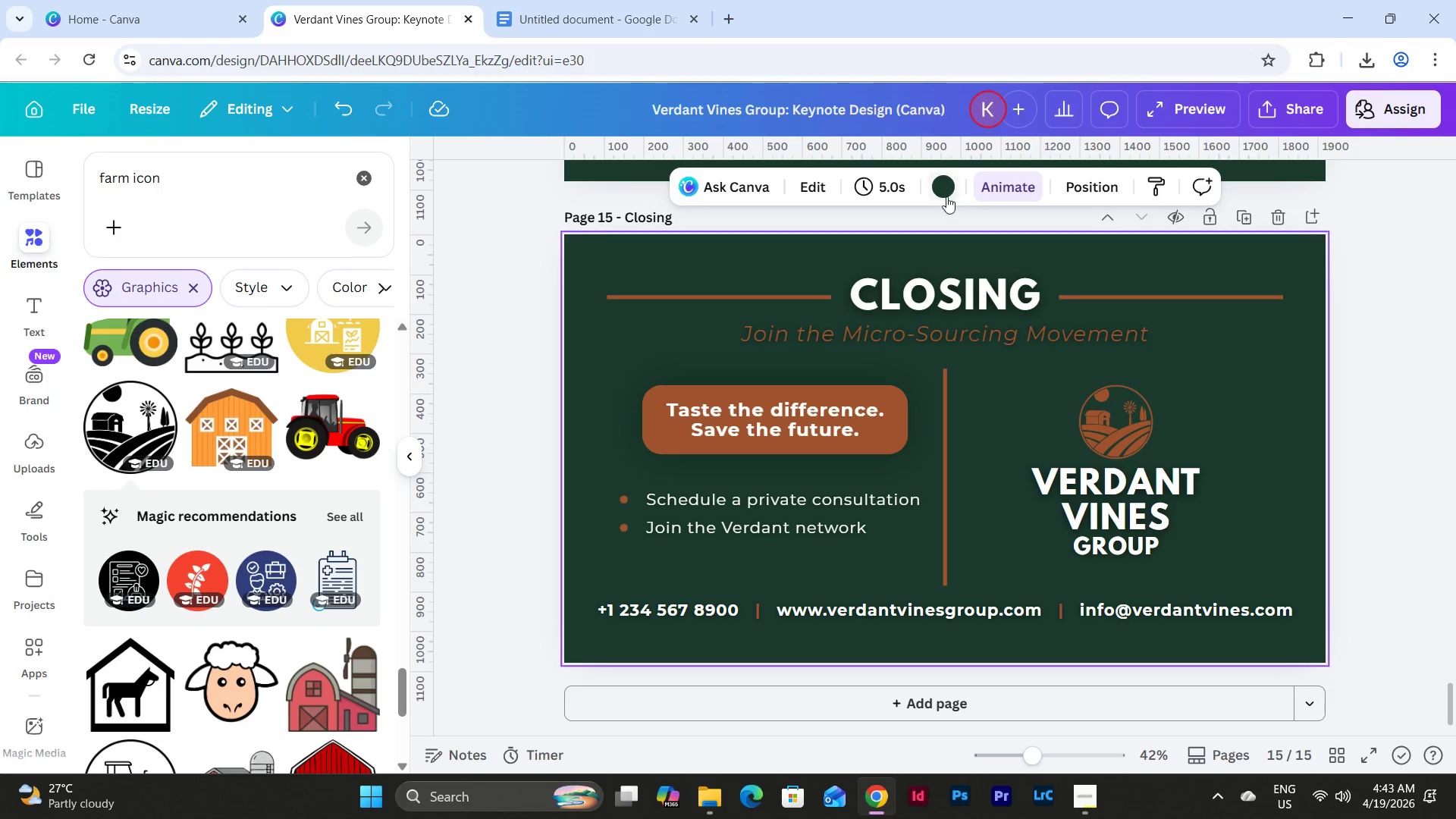 
scroll: coordinate [1383, 552], scroll_direction: down, amount: 4.0
 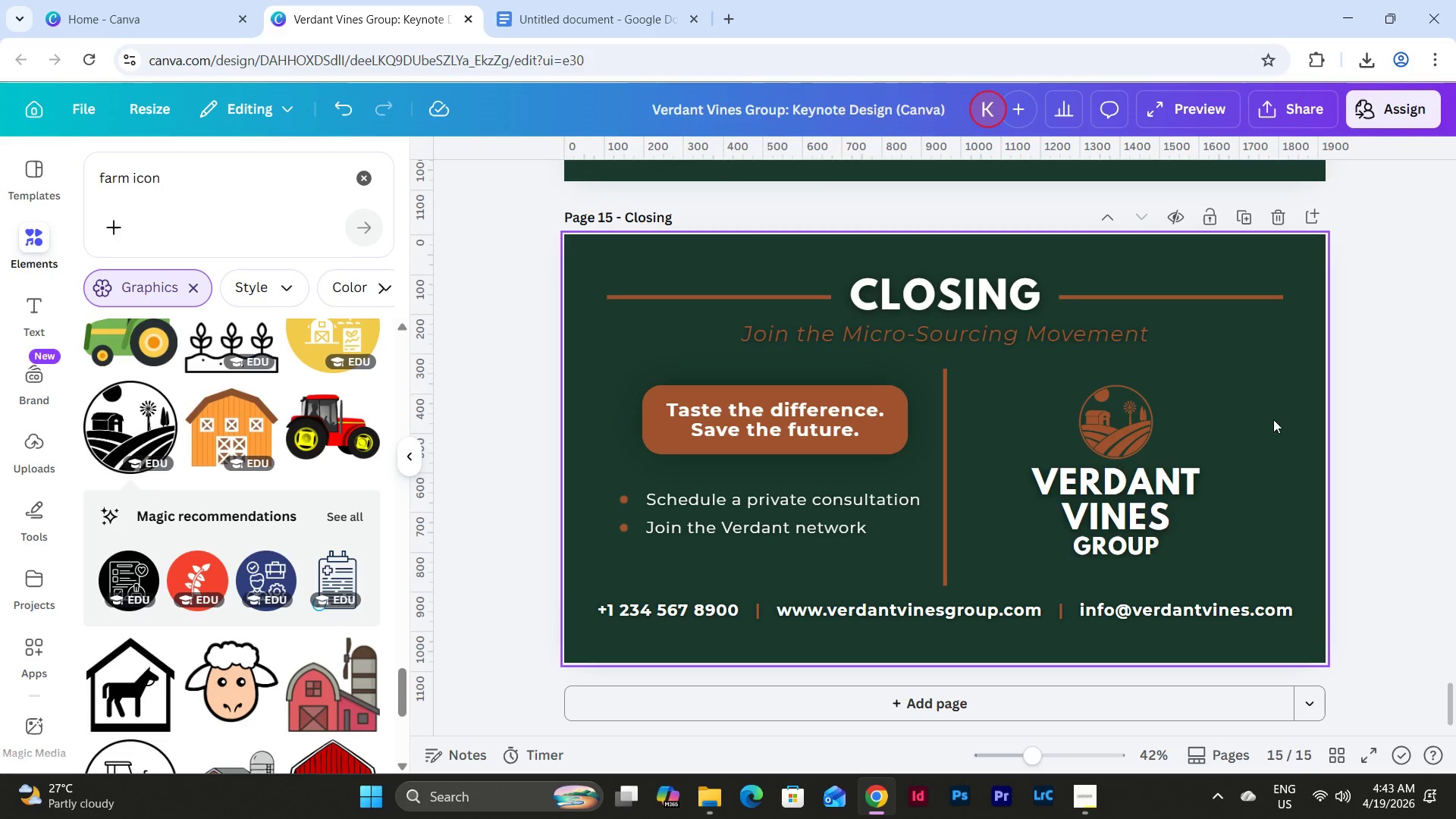 
left_click([1005, 187])
 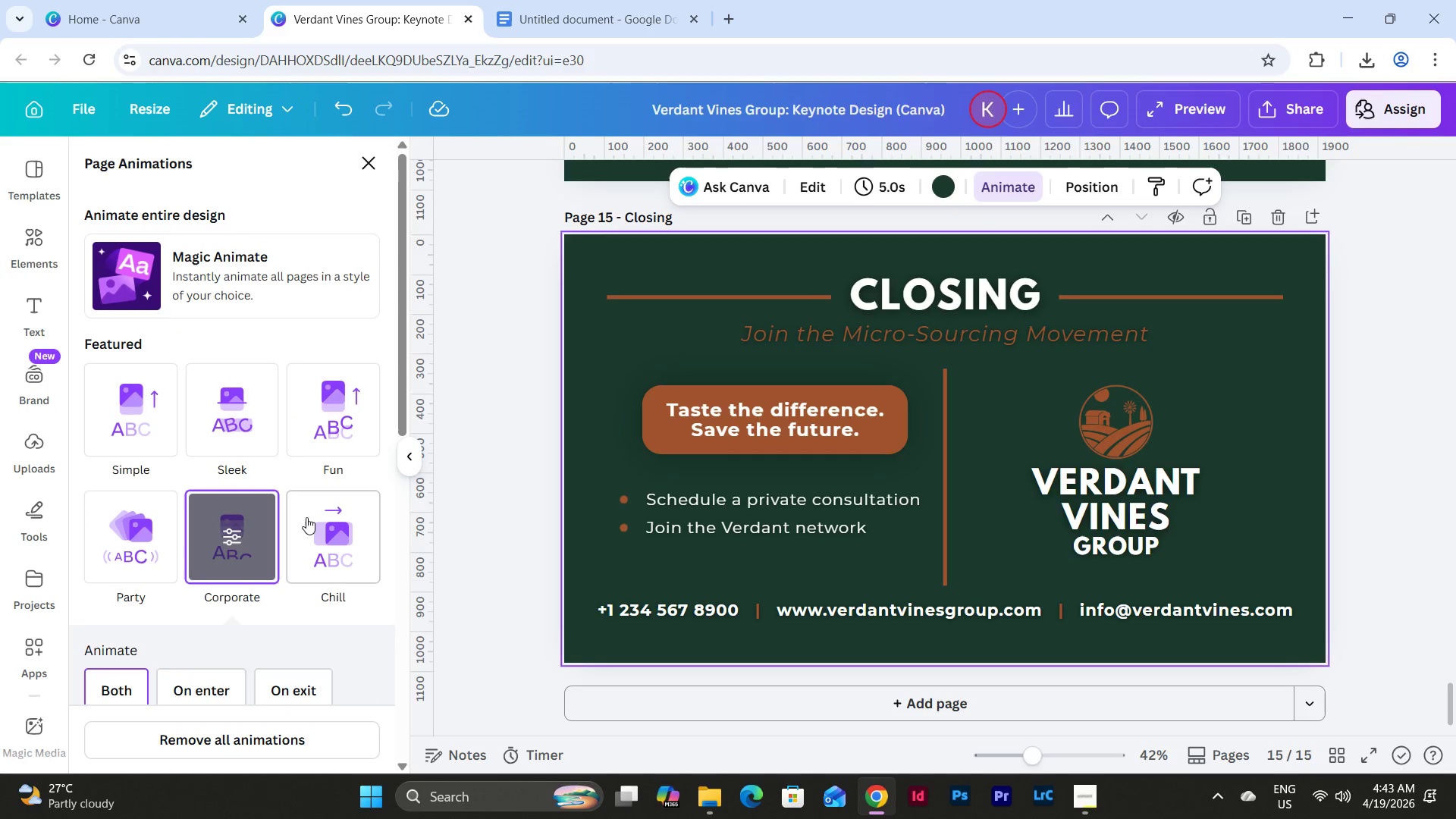 
scroll: coordinate [268, 470], scroll_direction: down, amount: 2.0
 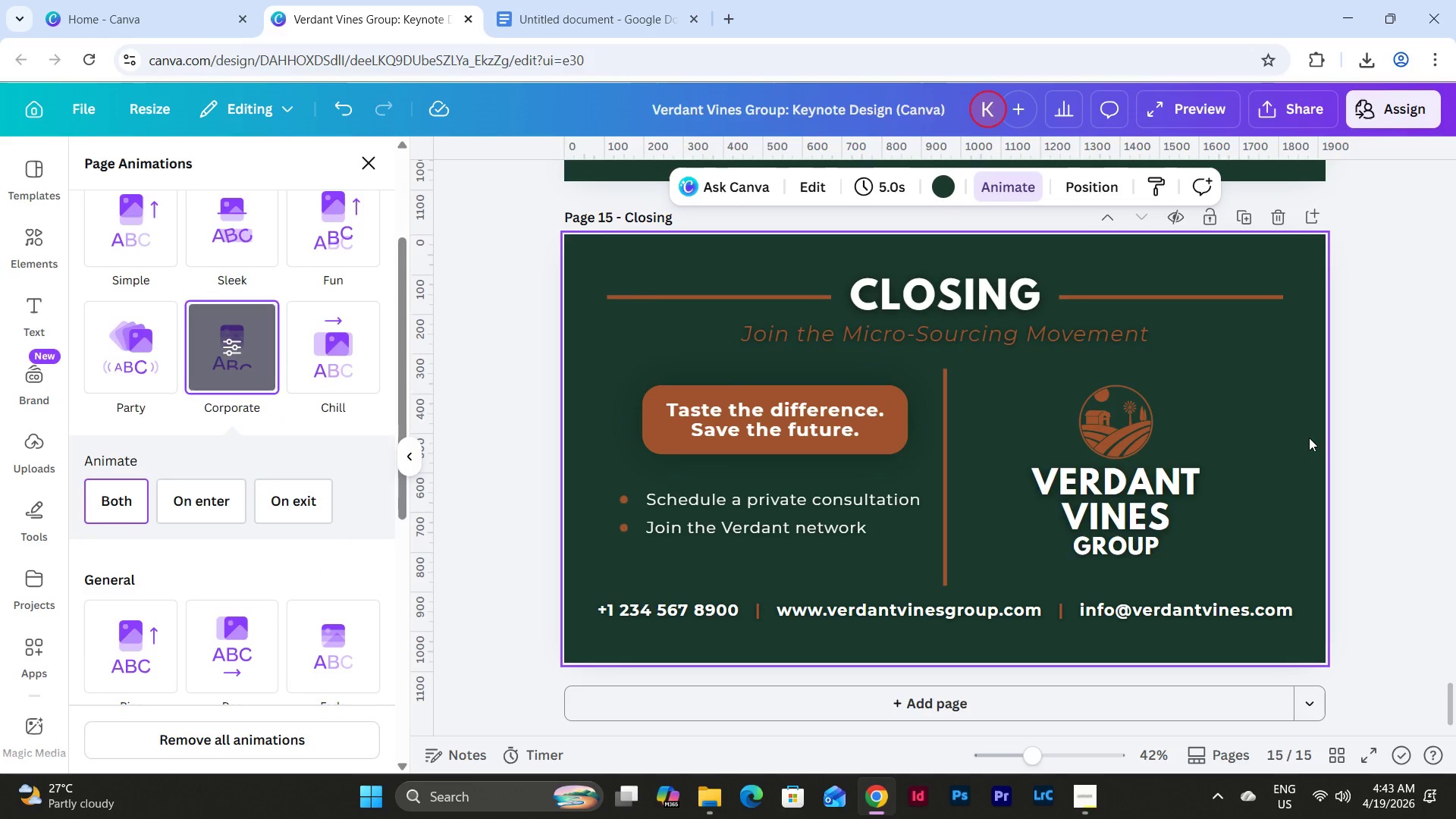 
scroll: coordinate [1309, 438], scroll_direction: up, amount: 1.0
 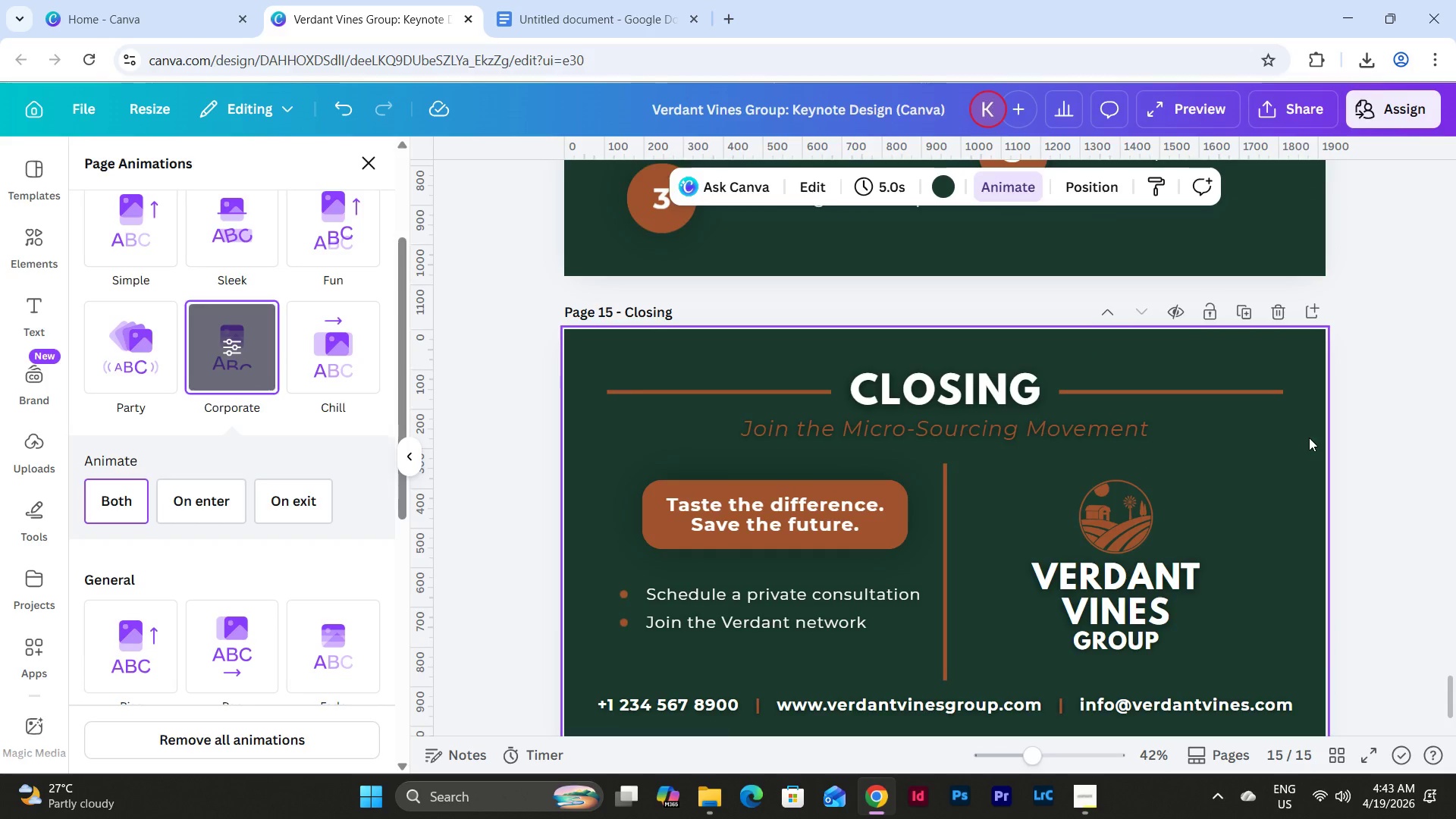 
scroll: coordinate [1309, 438], scroll_direction: down, amount: 4.0
 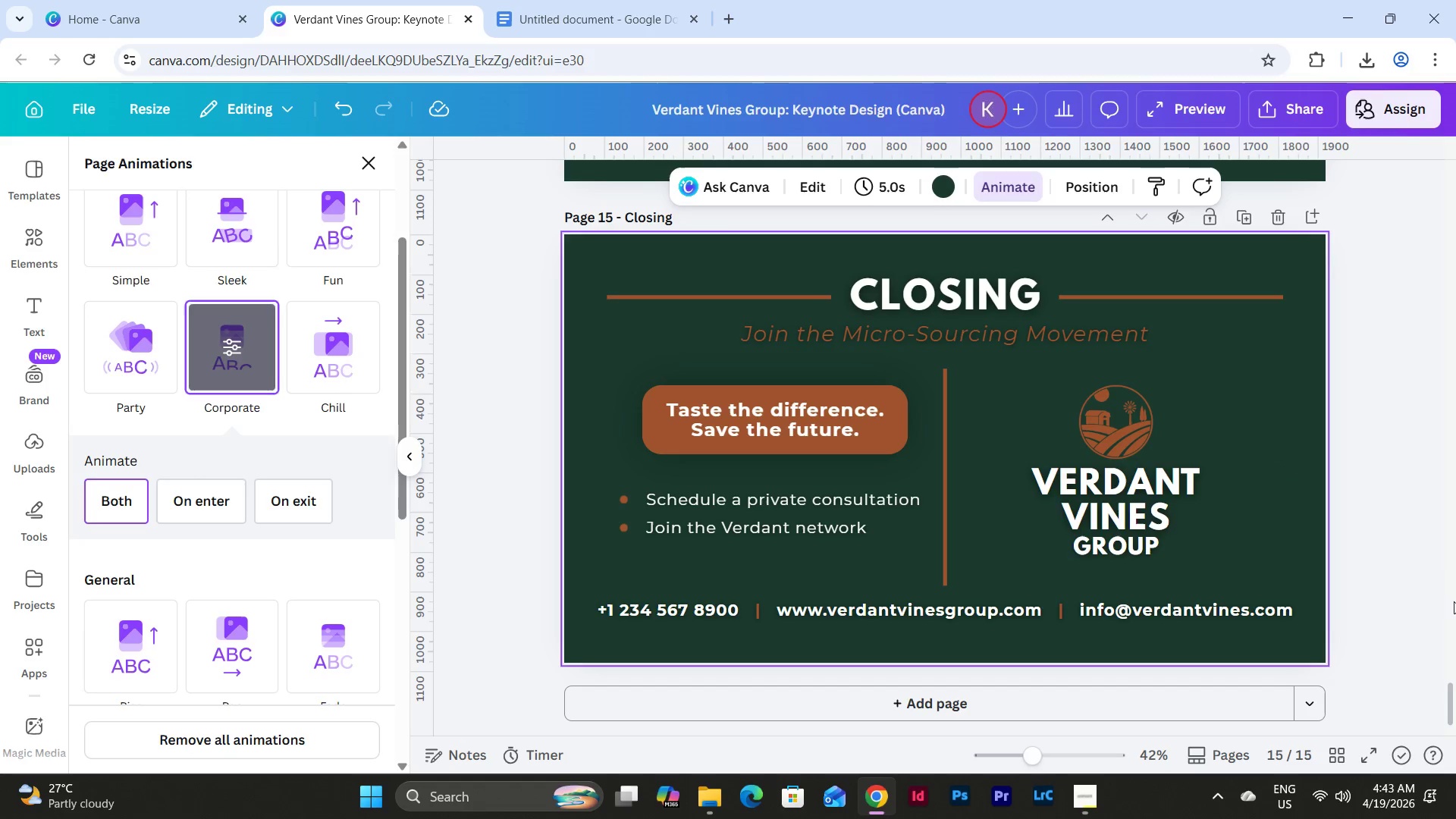 
left_click_drag(start_coordinate=[1454, 708], to_coordinate=[1454, 152])
 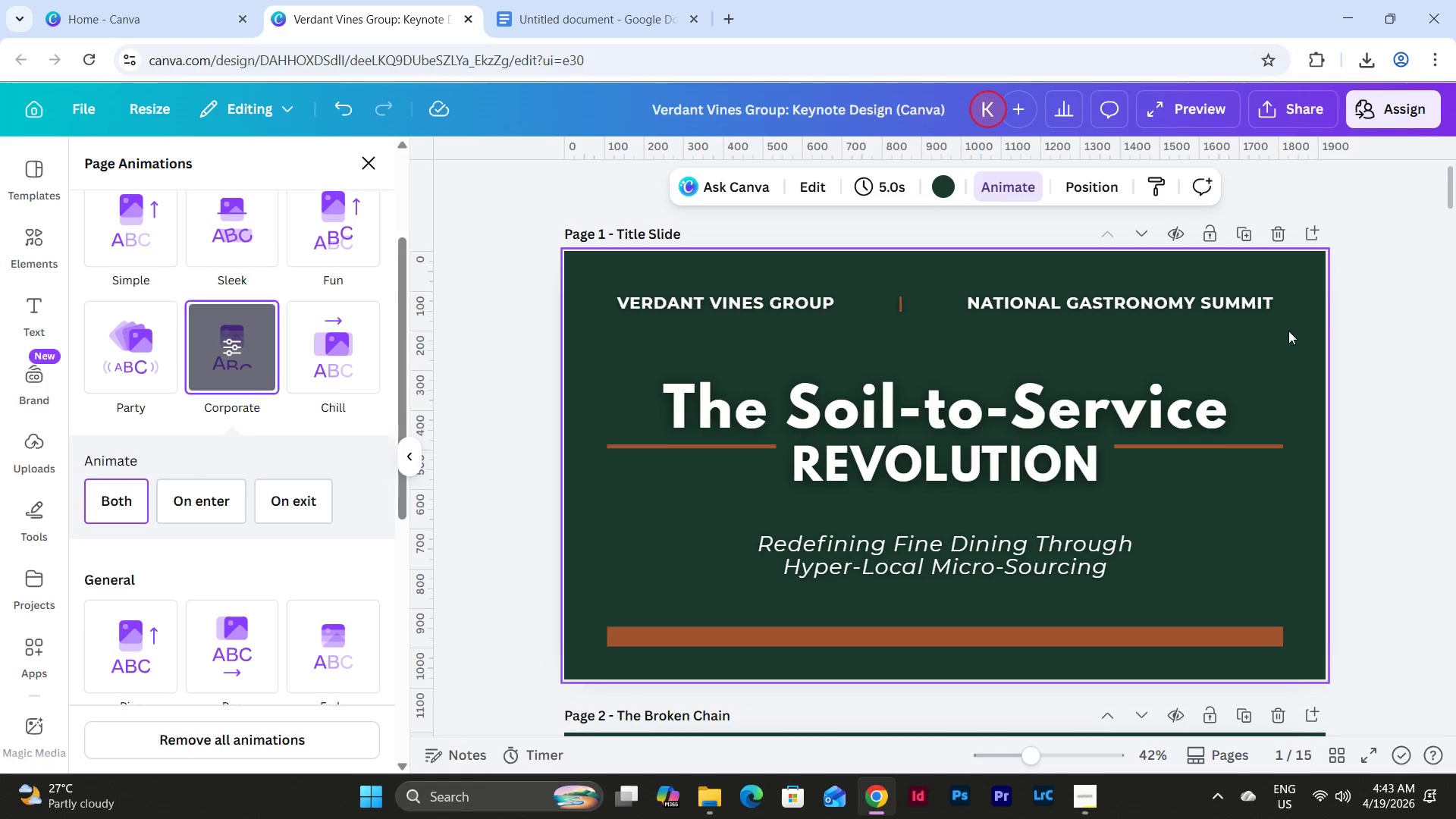 
left_click([1282, 334])
 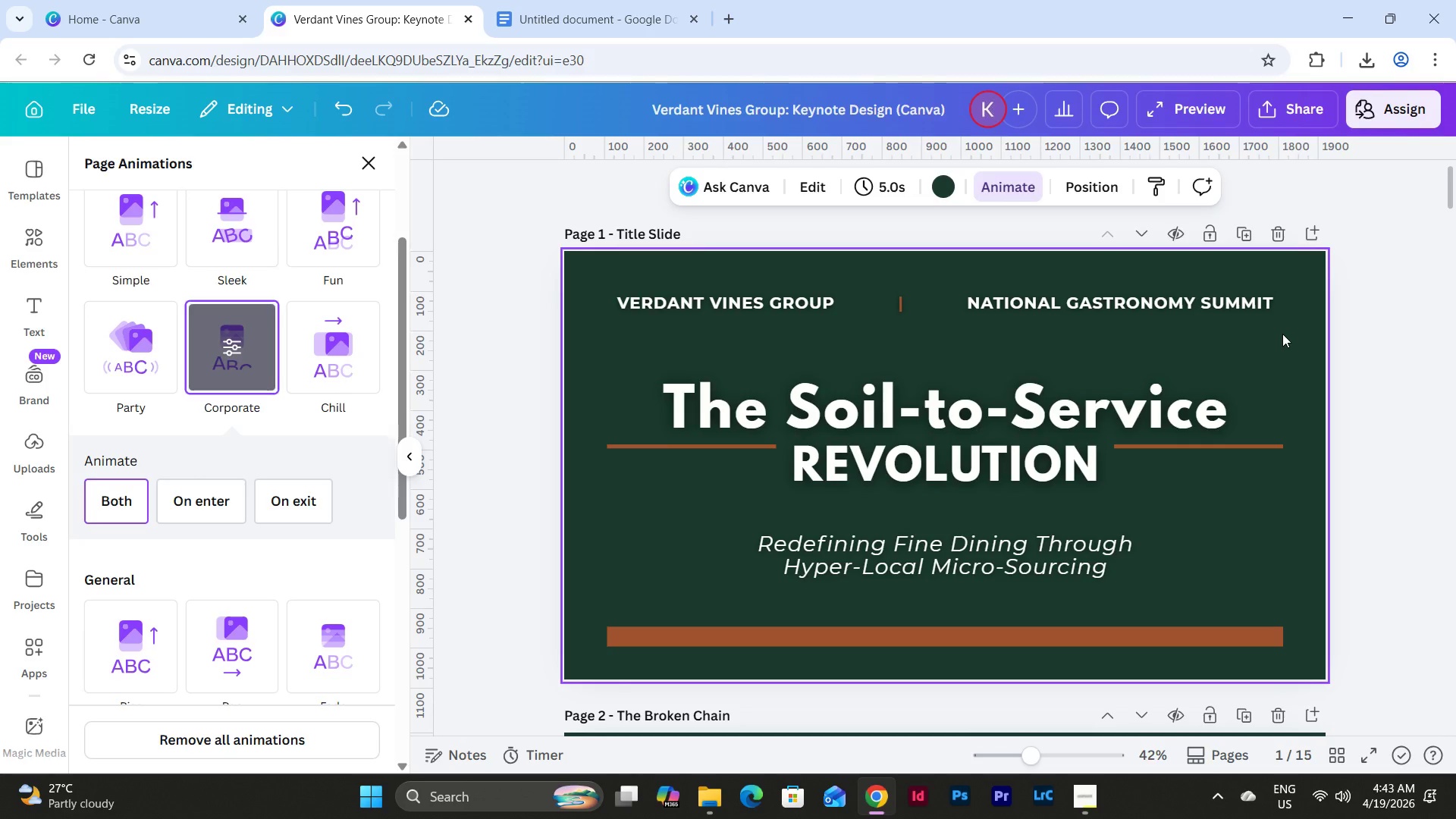 
wait(6.73)
 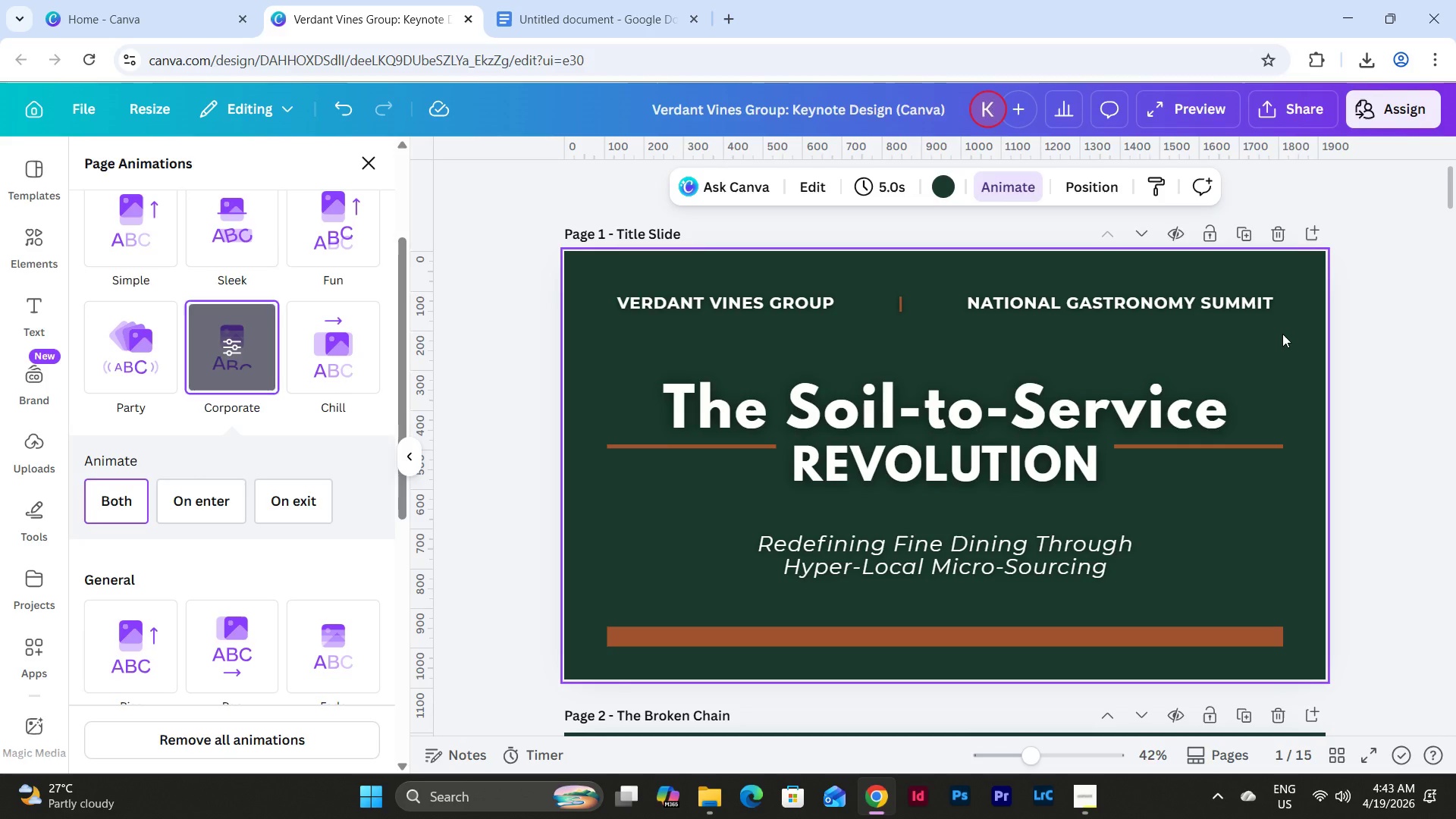 
left_click([1087, 801])